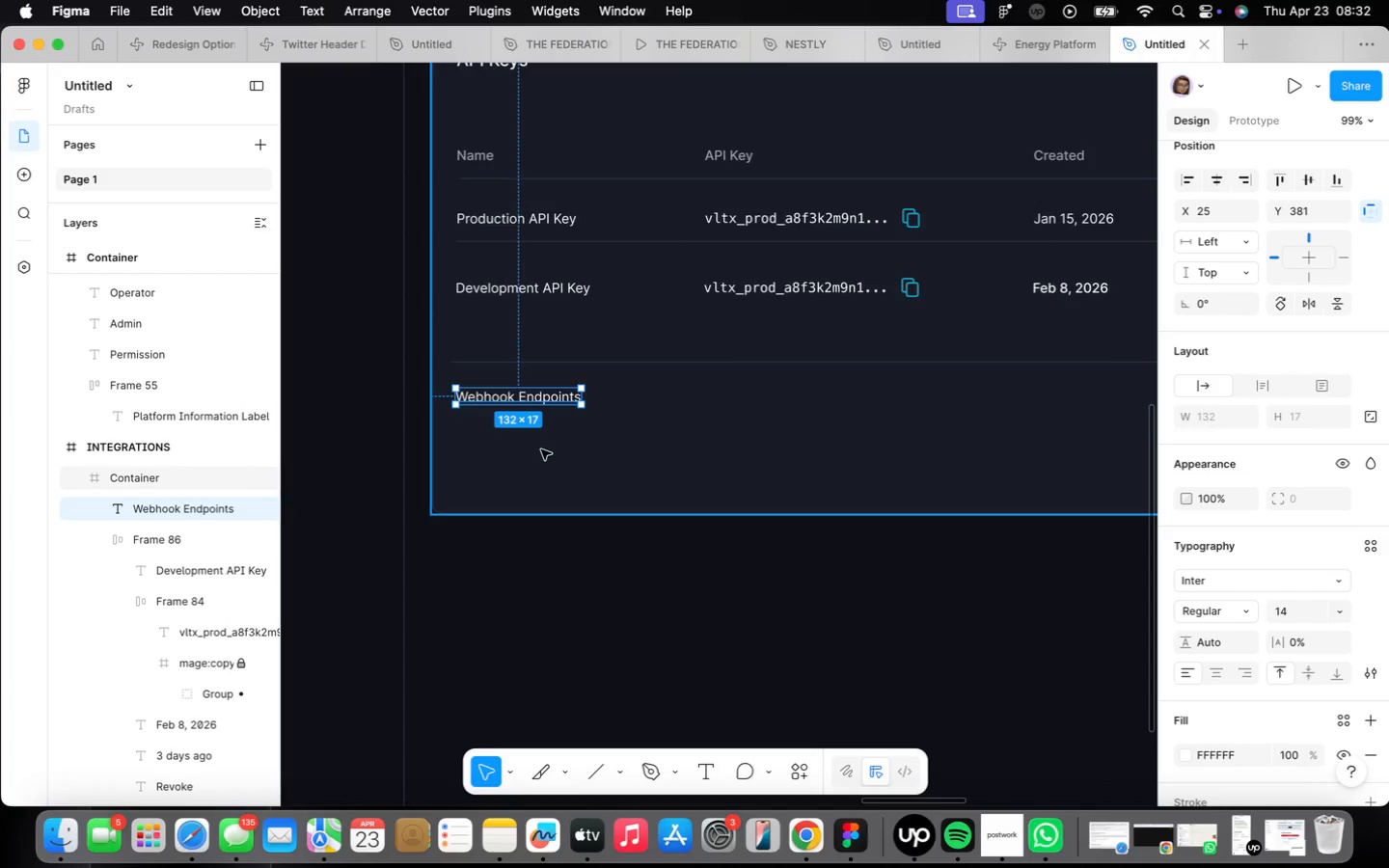 
wait(96.03)
 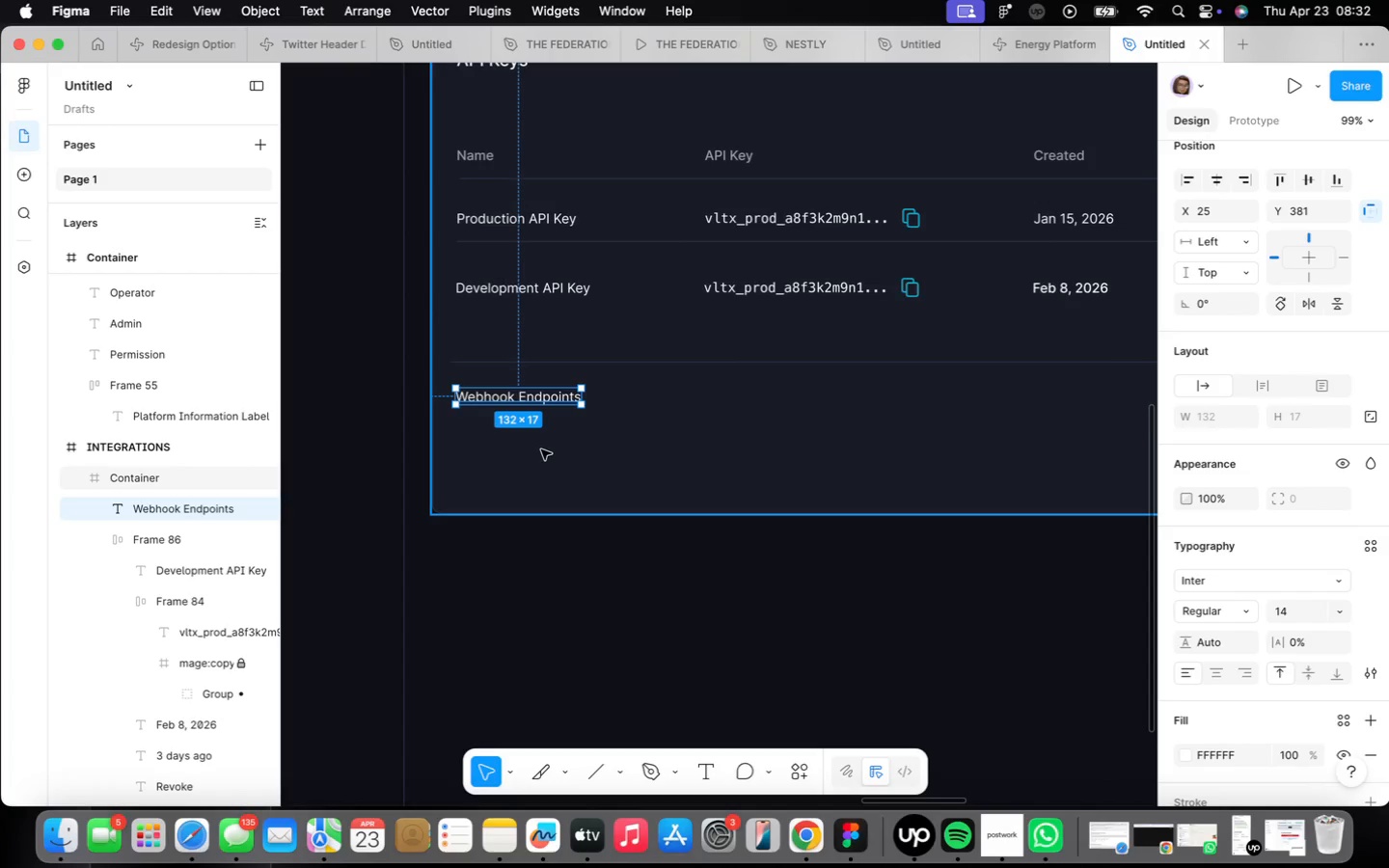 
hold_key(key=OptionLeft, duration=1.62)
left_click_drag(start_coordinate=[541, 398], to_coordinate=[537, 428])
 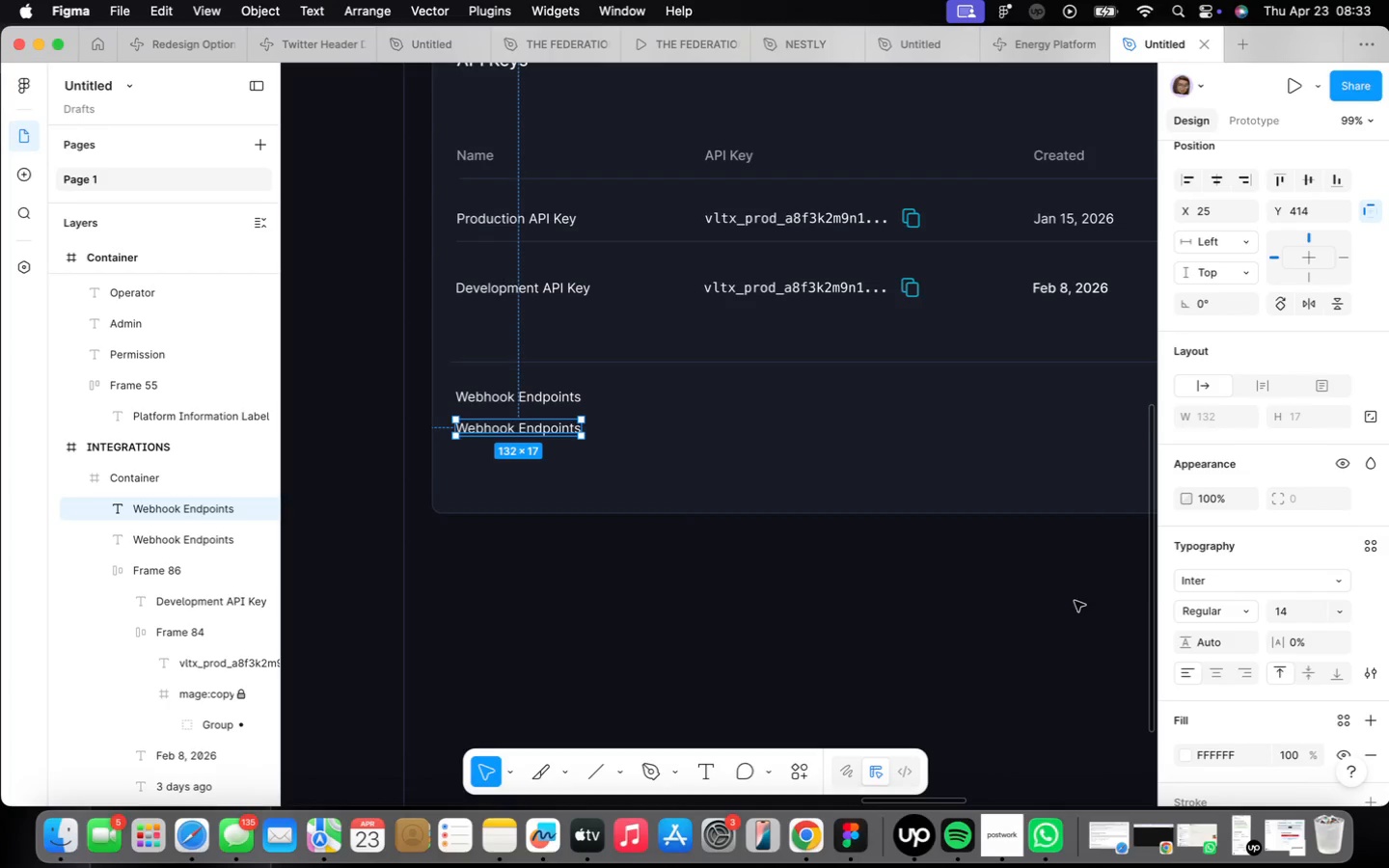 
wait(6.57)
 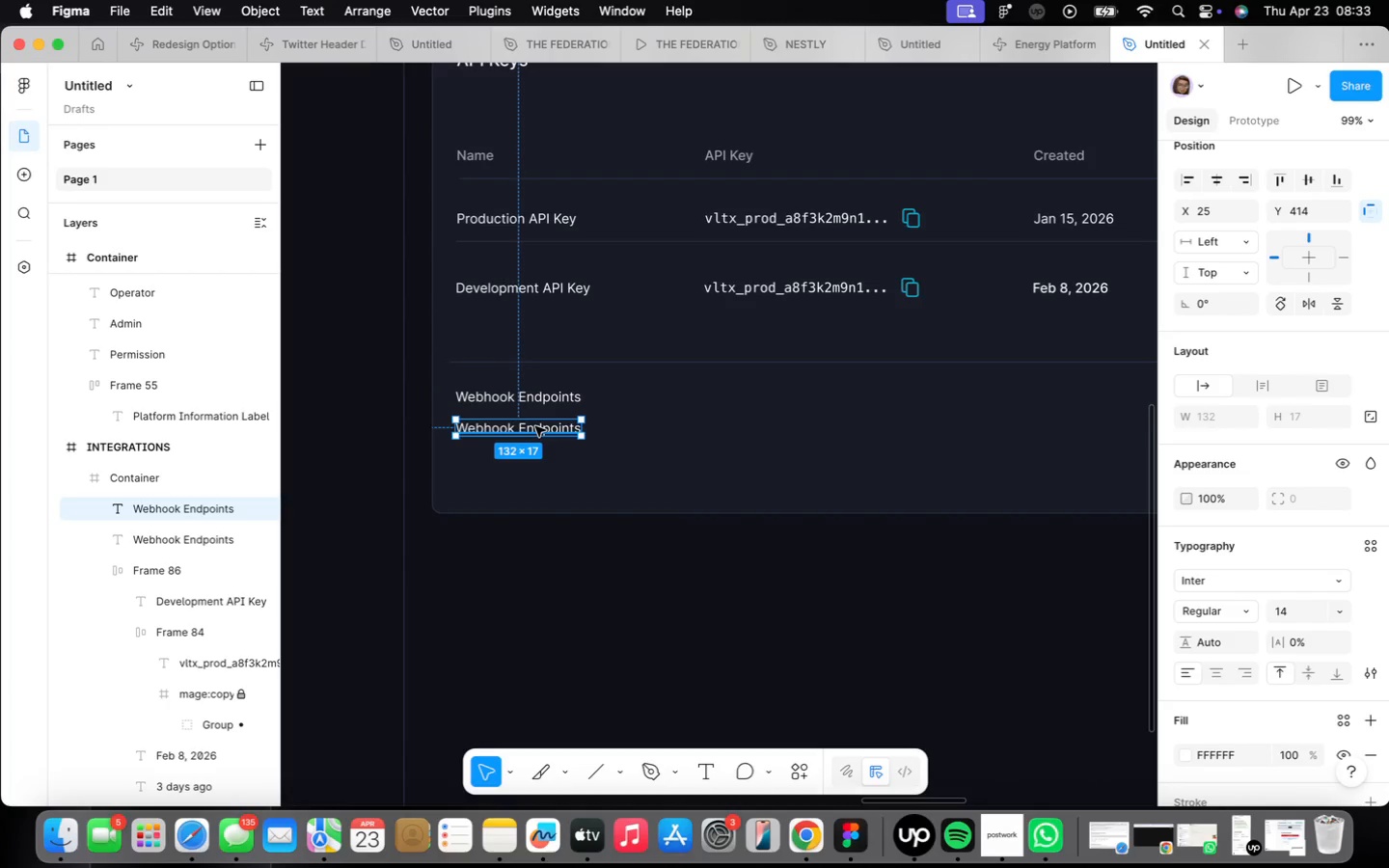 
left_click([1241, 643])
 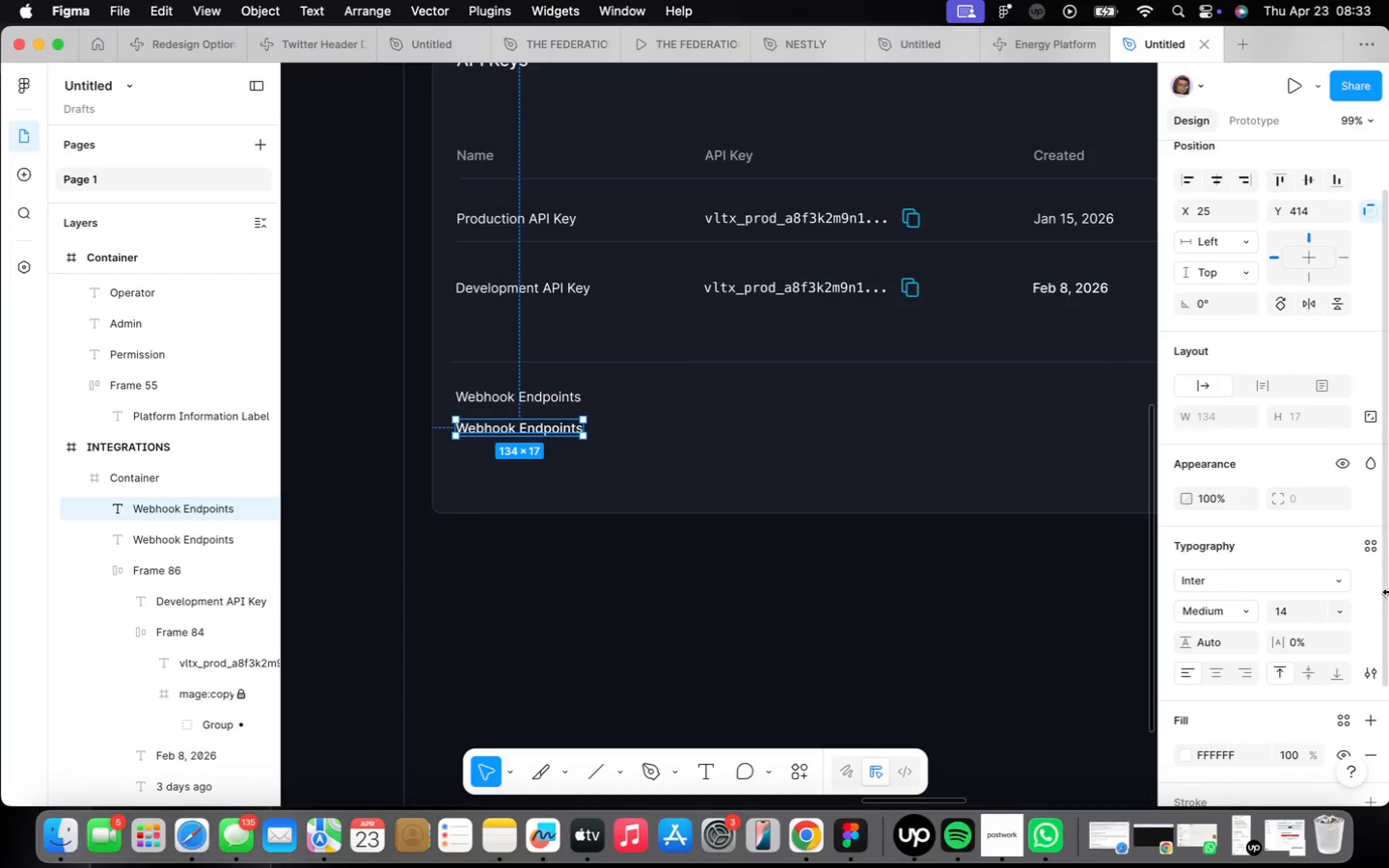 
left_click([1257, 757])
 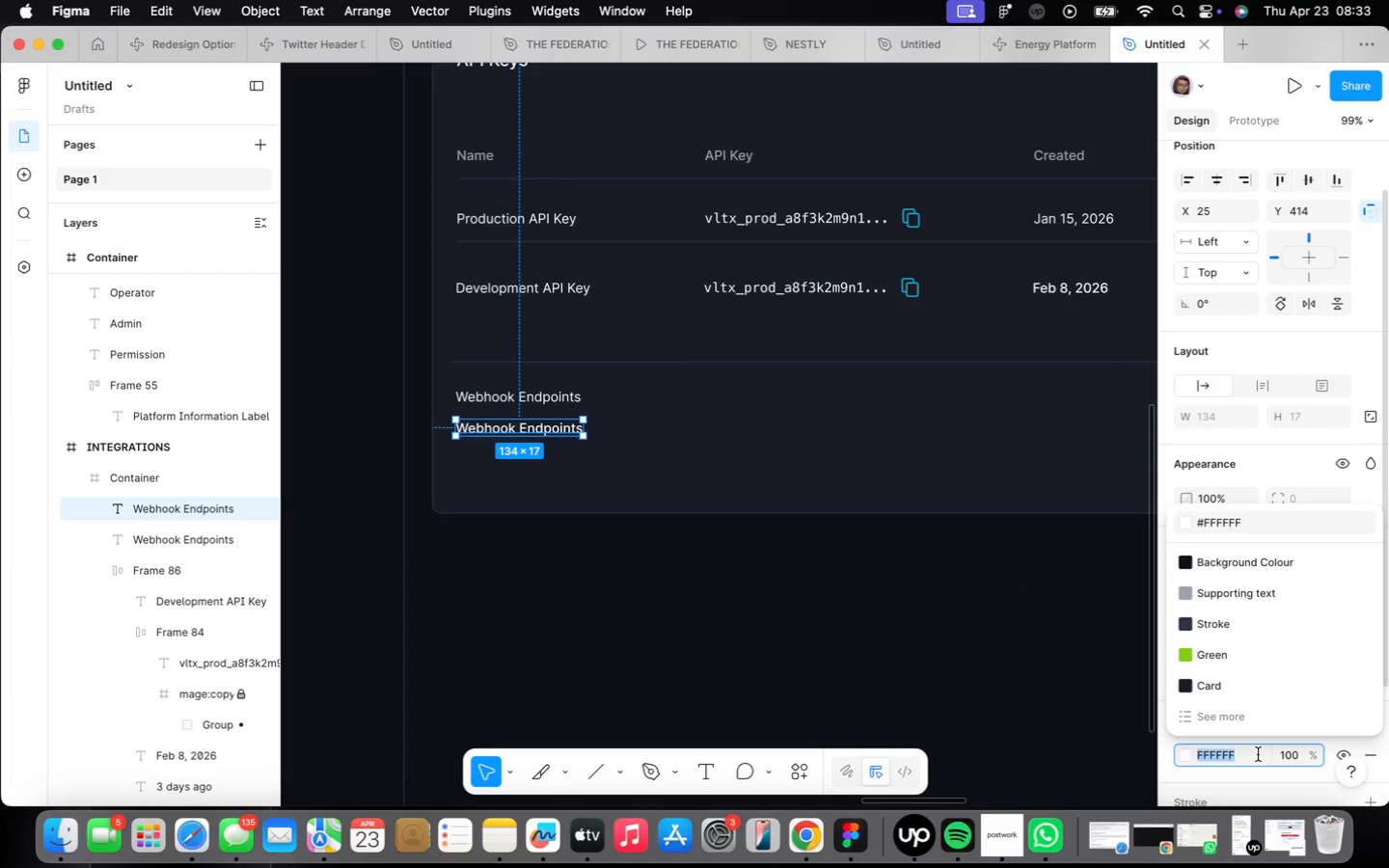 
type(9caf)
key(Backspace)
type(3af)
 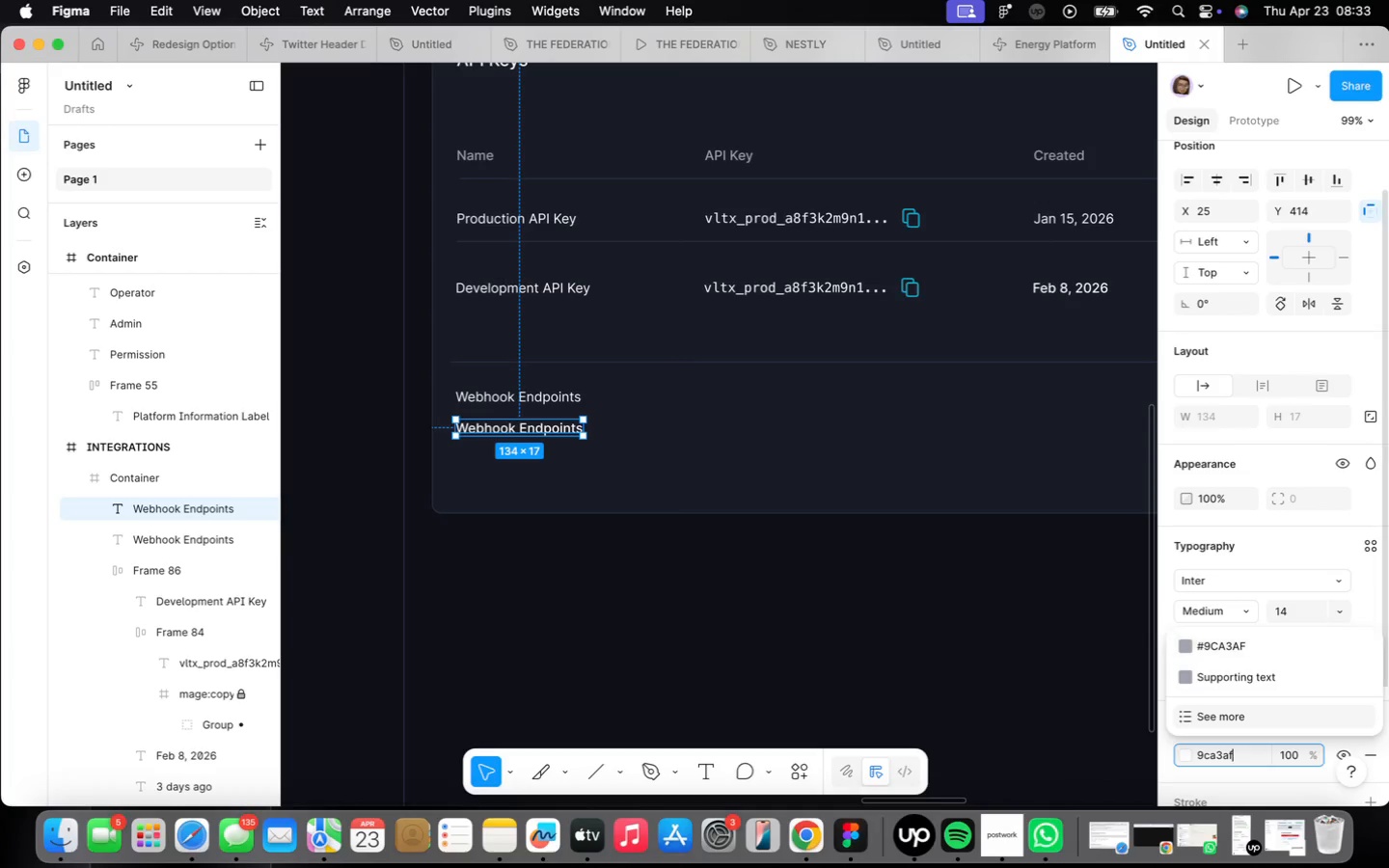 
key(Enter)
 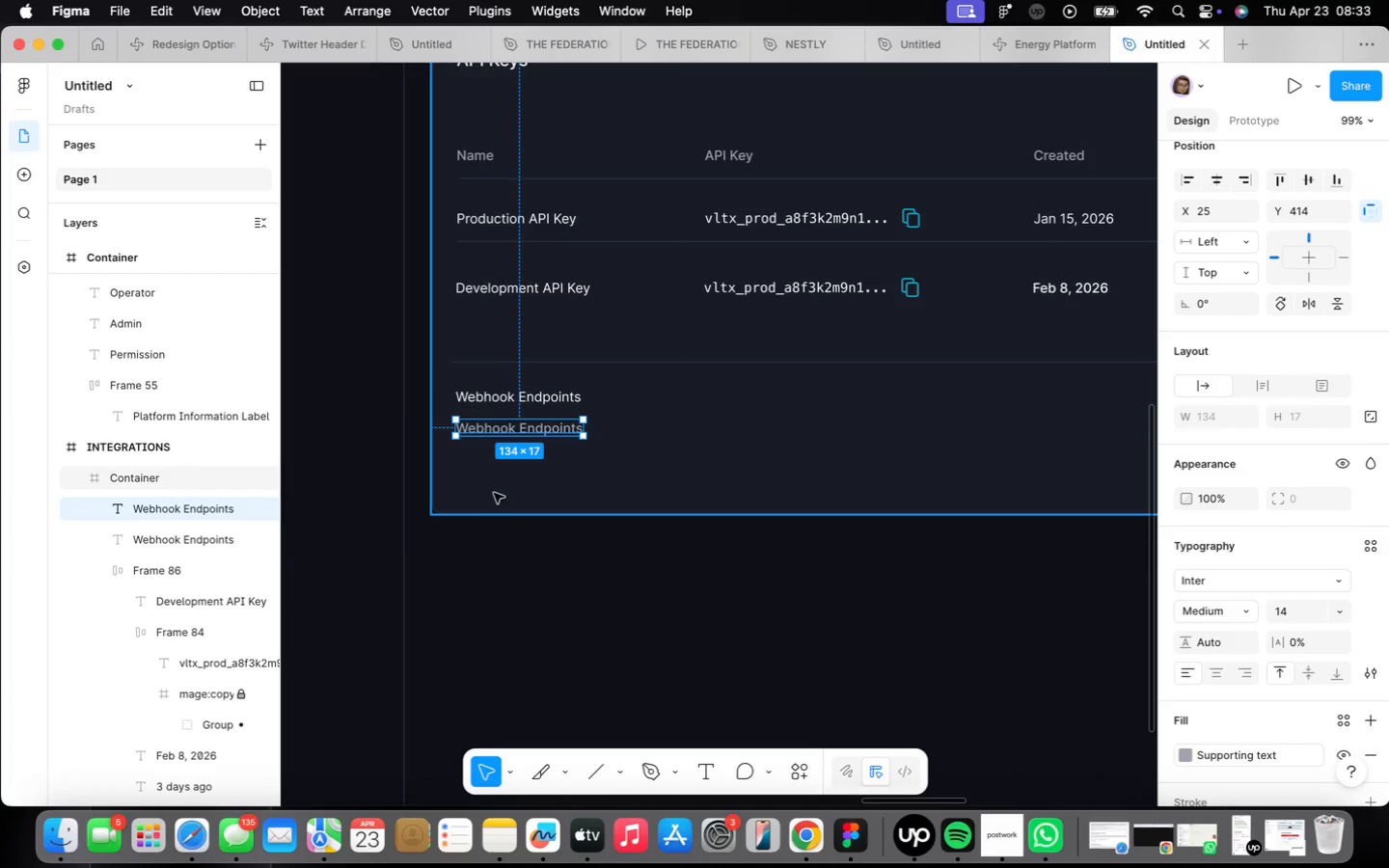 
double_click([497, 424])
 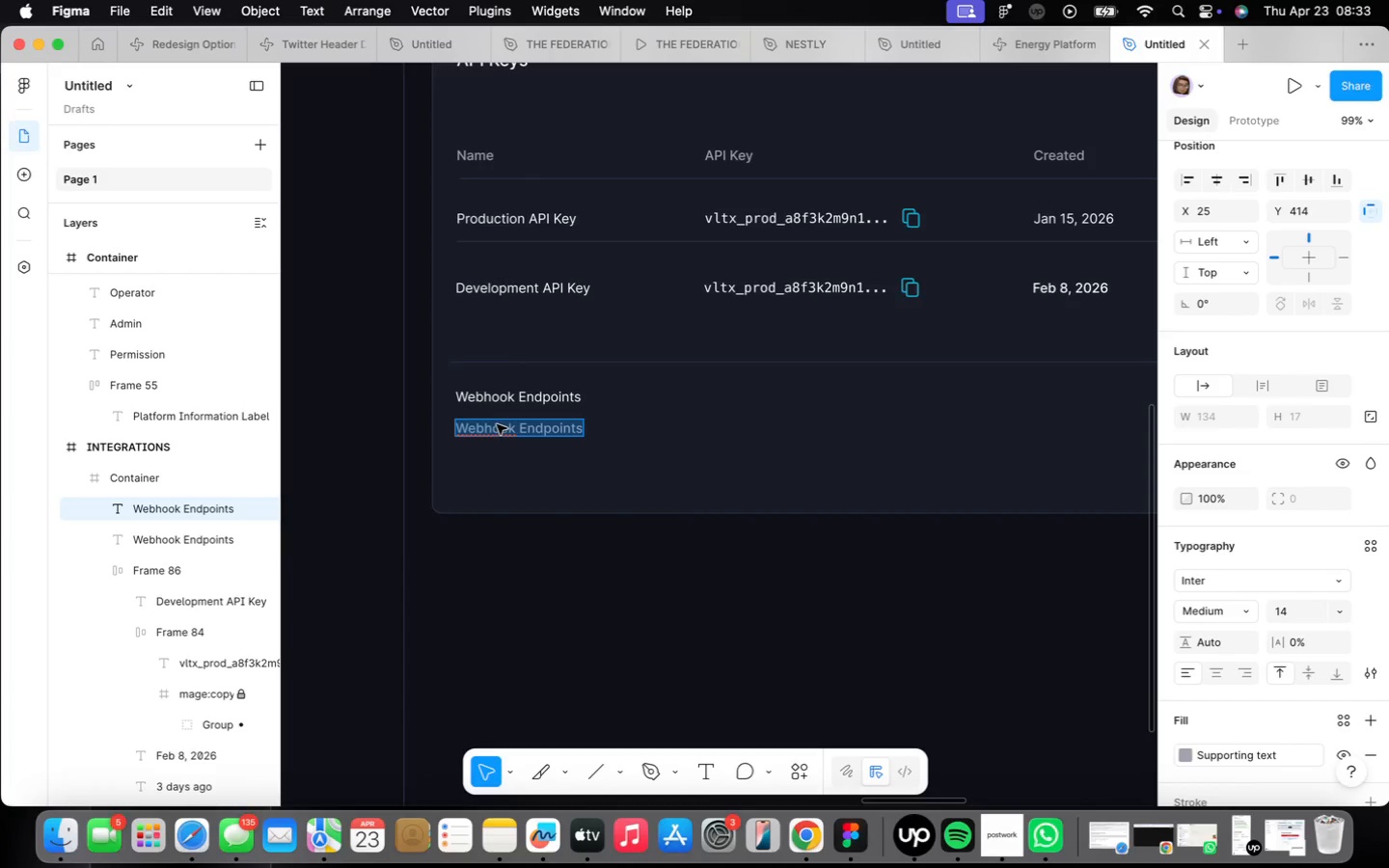 
triple_click([497, 424])
 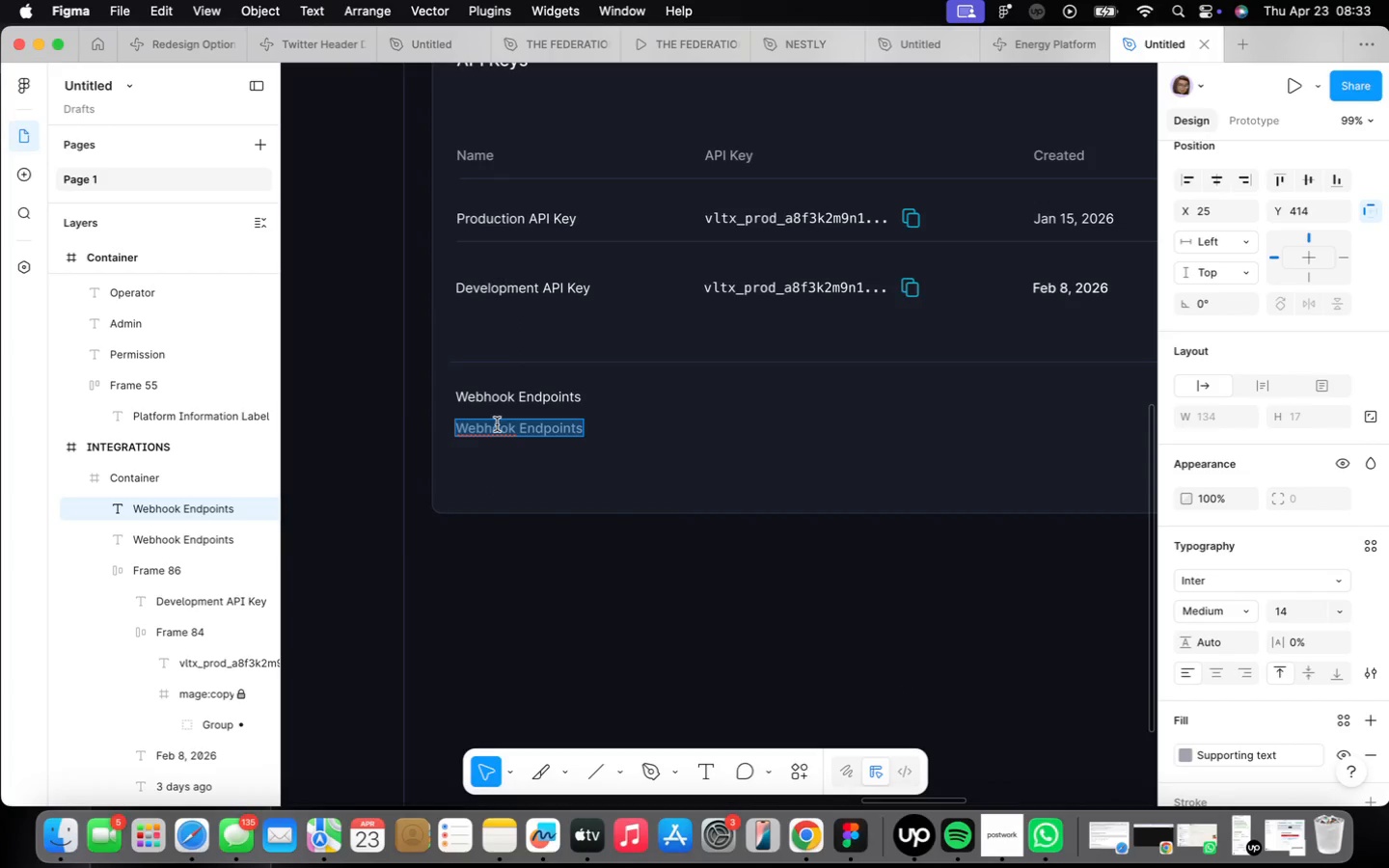 
type(Endpoint URL)
 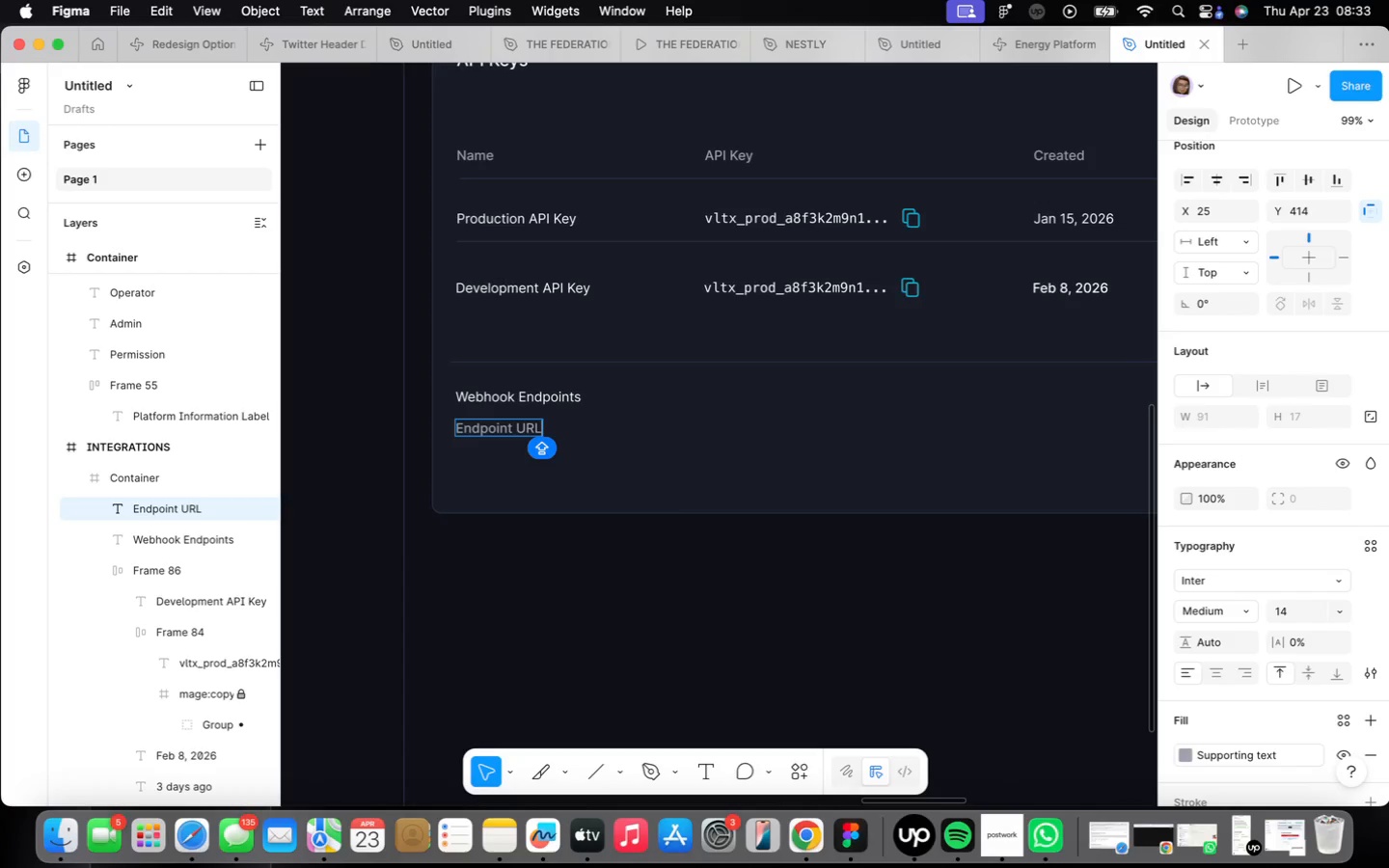 
left_click([526, 445])
 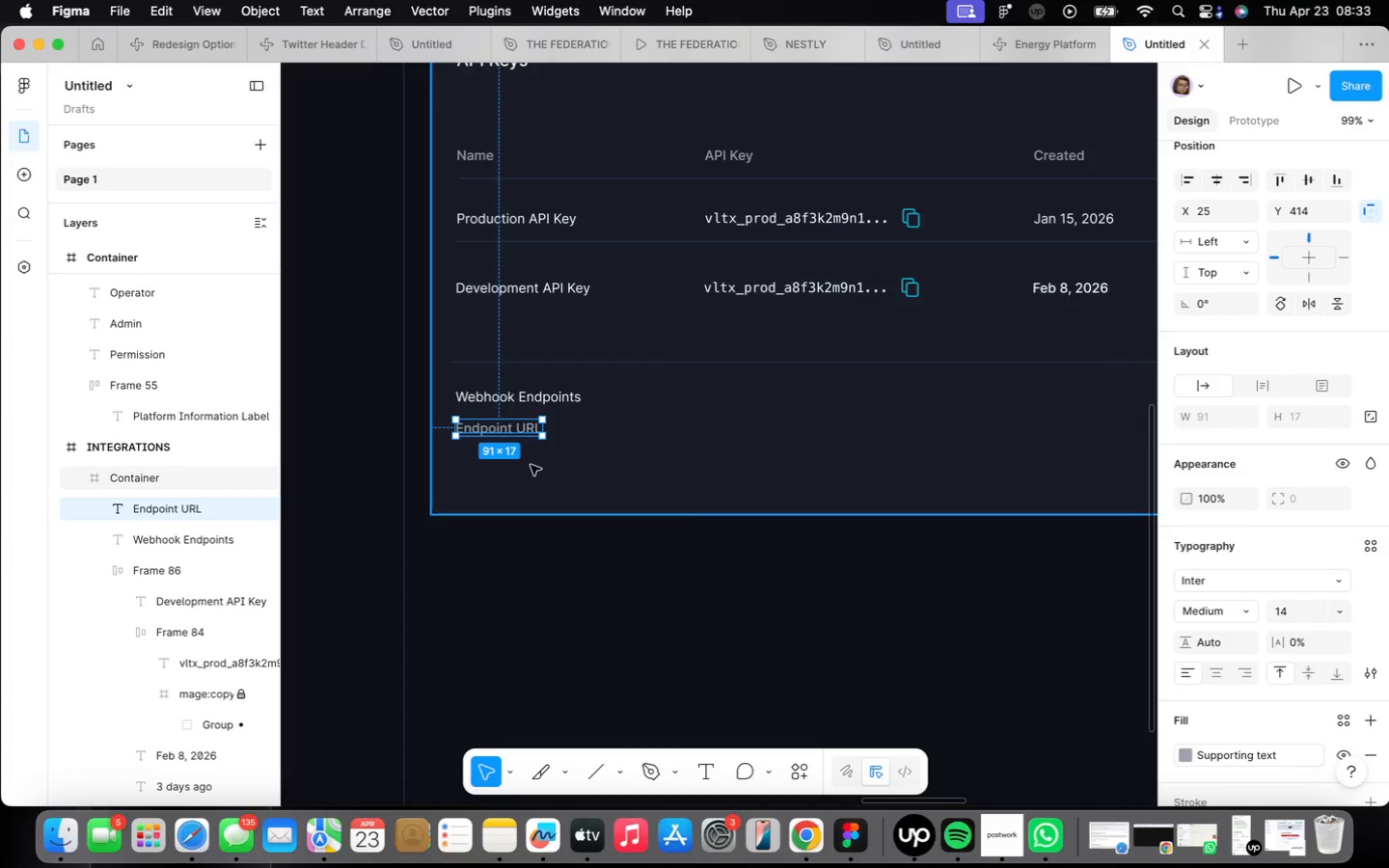 
scroll: coordinate [712, 439], scroll_direction: down, amount: 18.0
 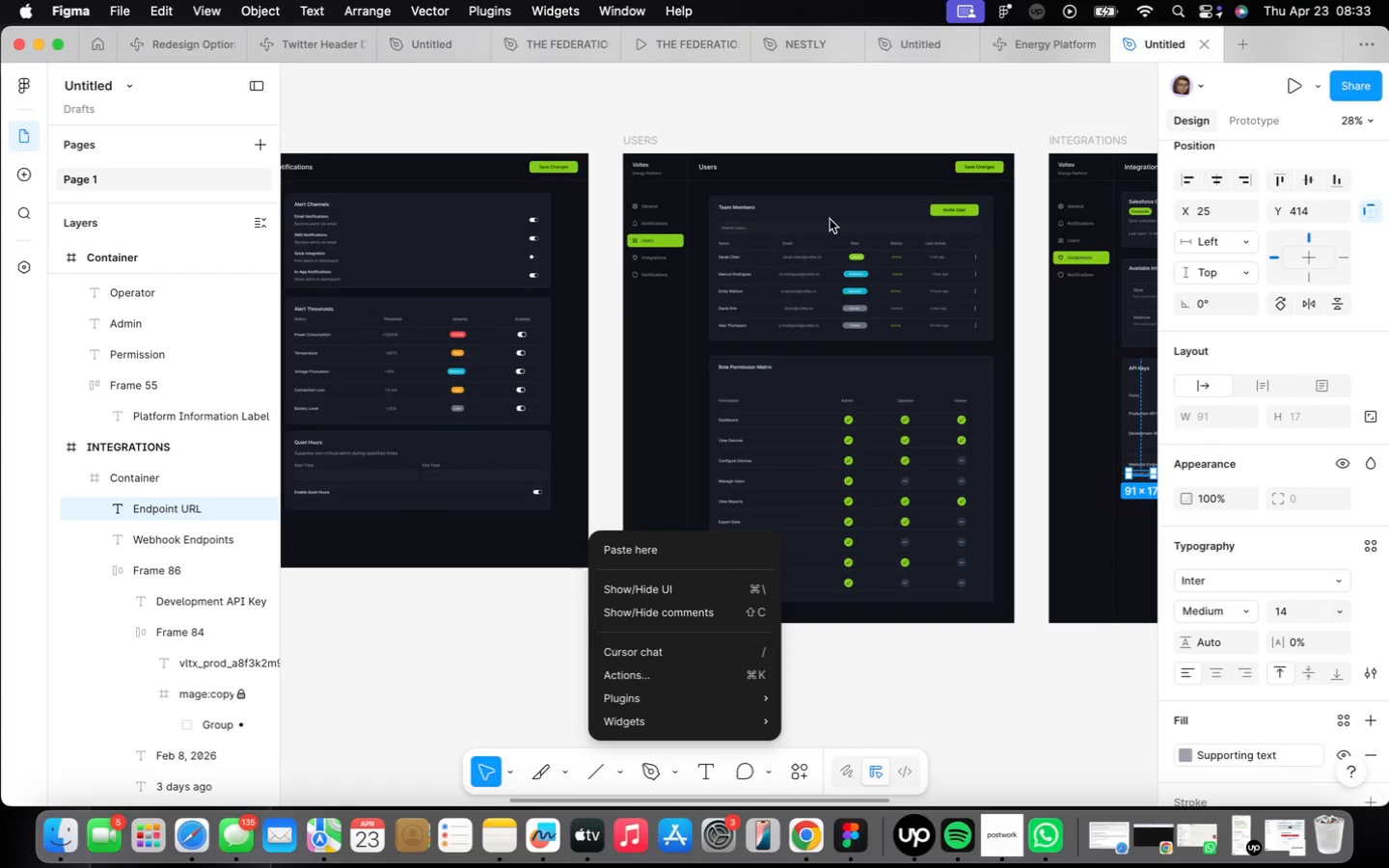 
triple_click([818, 232])
 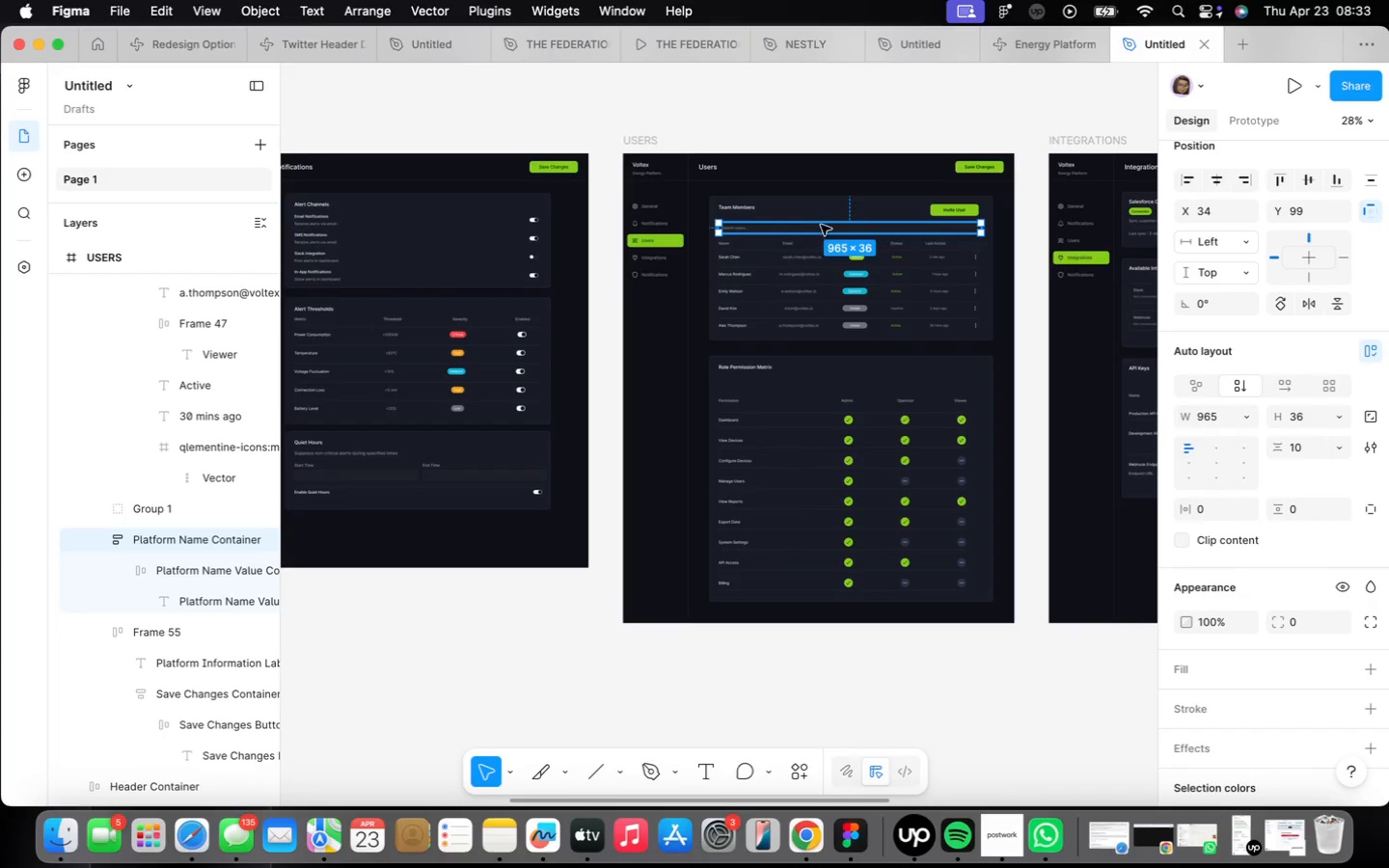 
left_click([822, 210])
 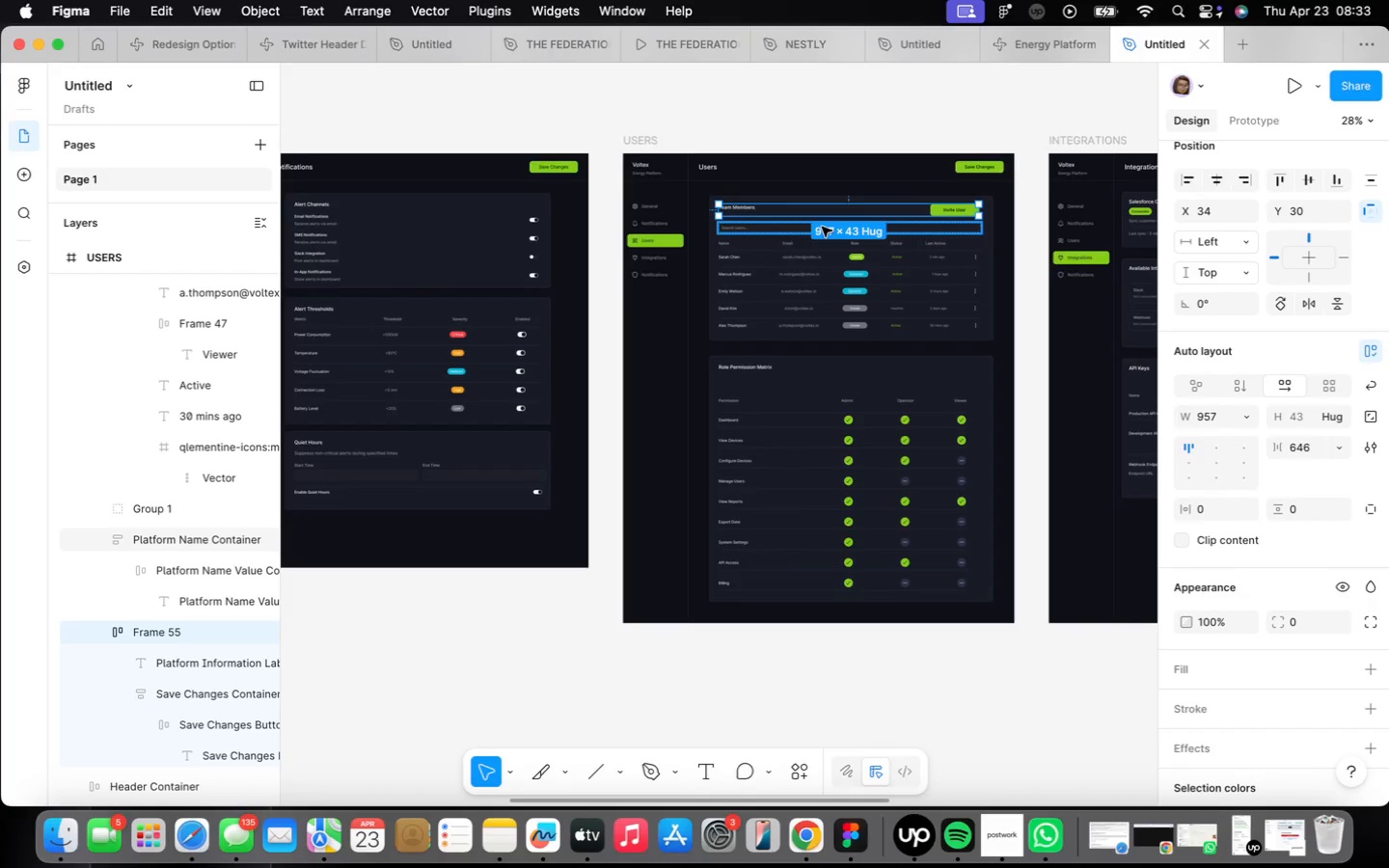 
left_click([823, 229])
 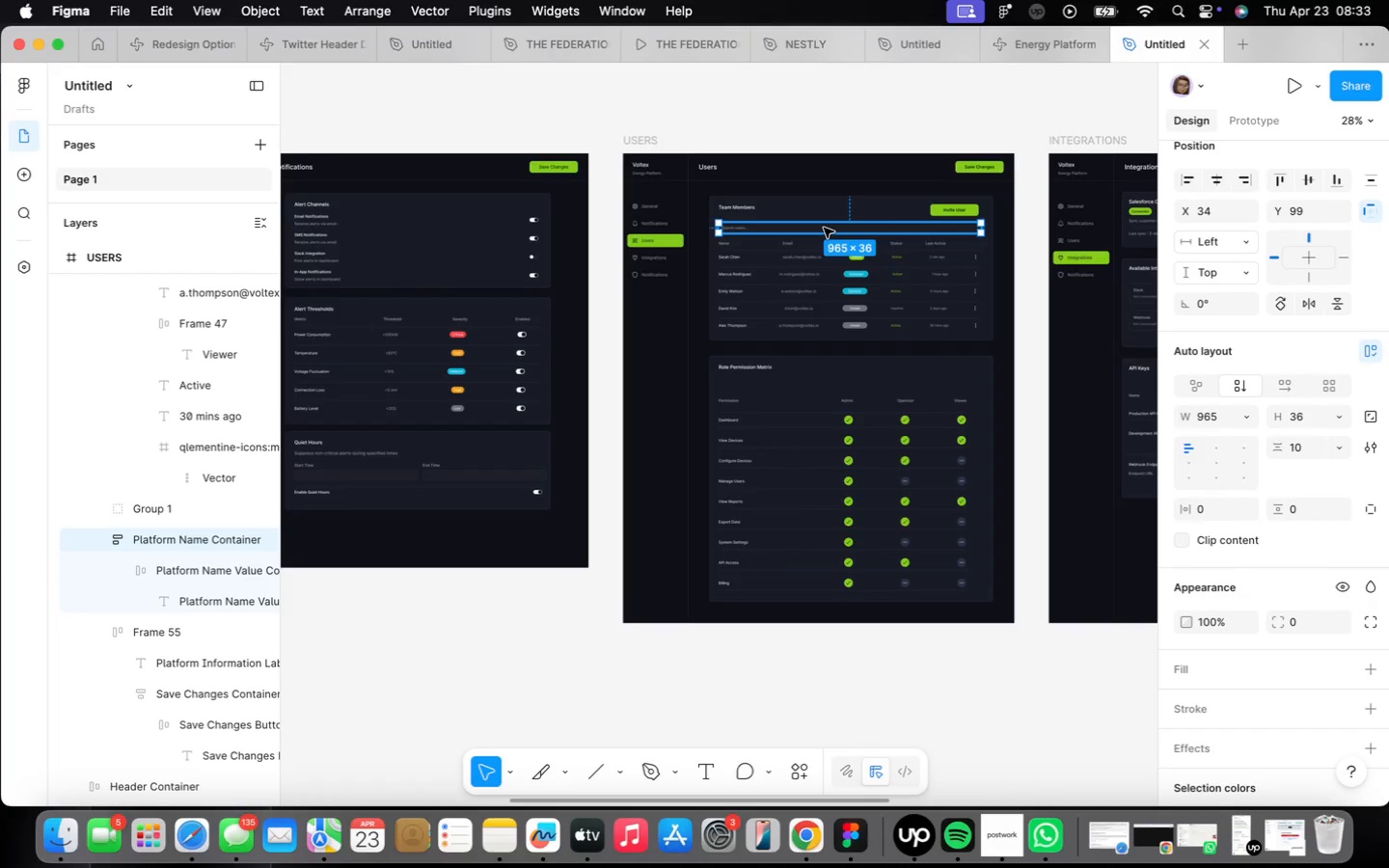 
hold_key(key=OptionLeft, duration=2.3)
left_click_drag(start_coordinate=[824, 228], to_coordinate=[992, 490])
 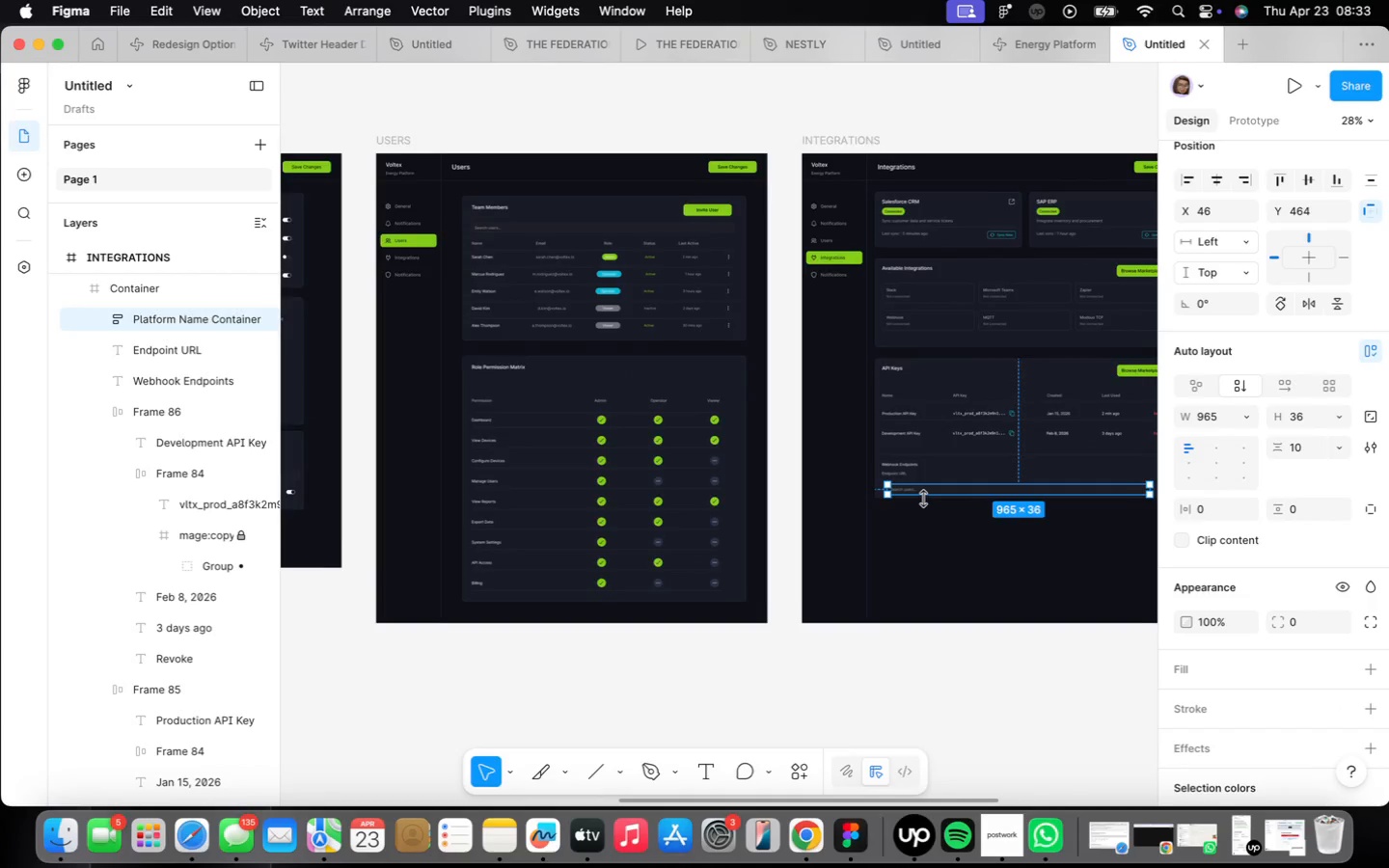 
scroll: coordinate [930, 500], scroll_direction: up, amount: 25.0
 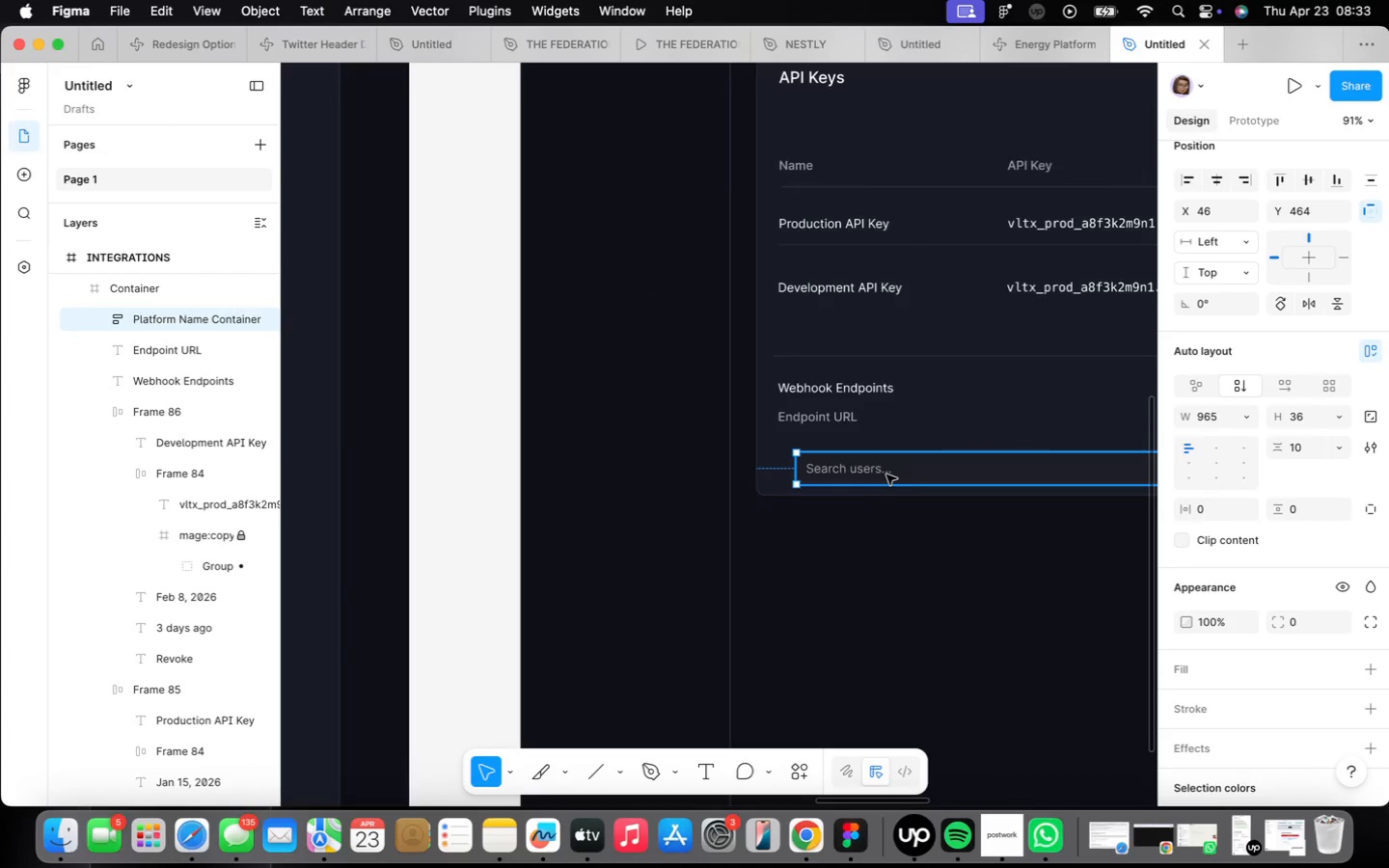 
left_click_drag(start_coordinate=[868, 471], to_coordinate=[830, 455])
 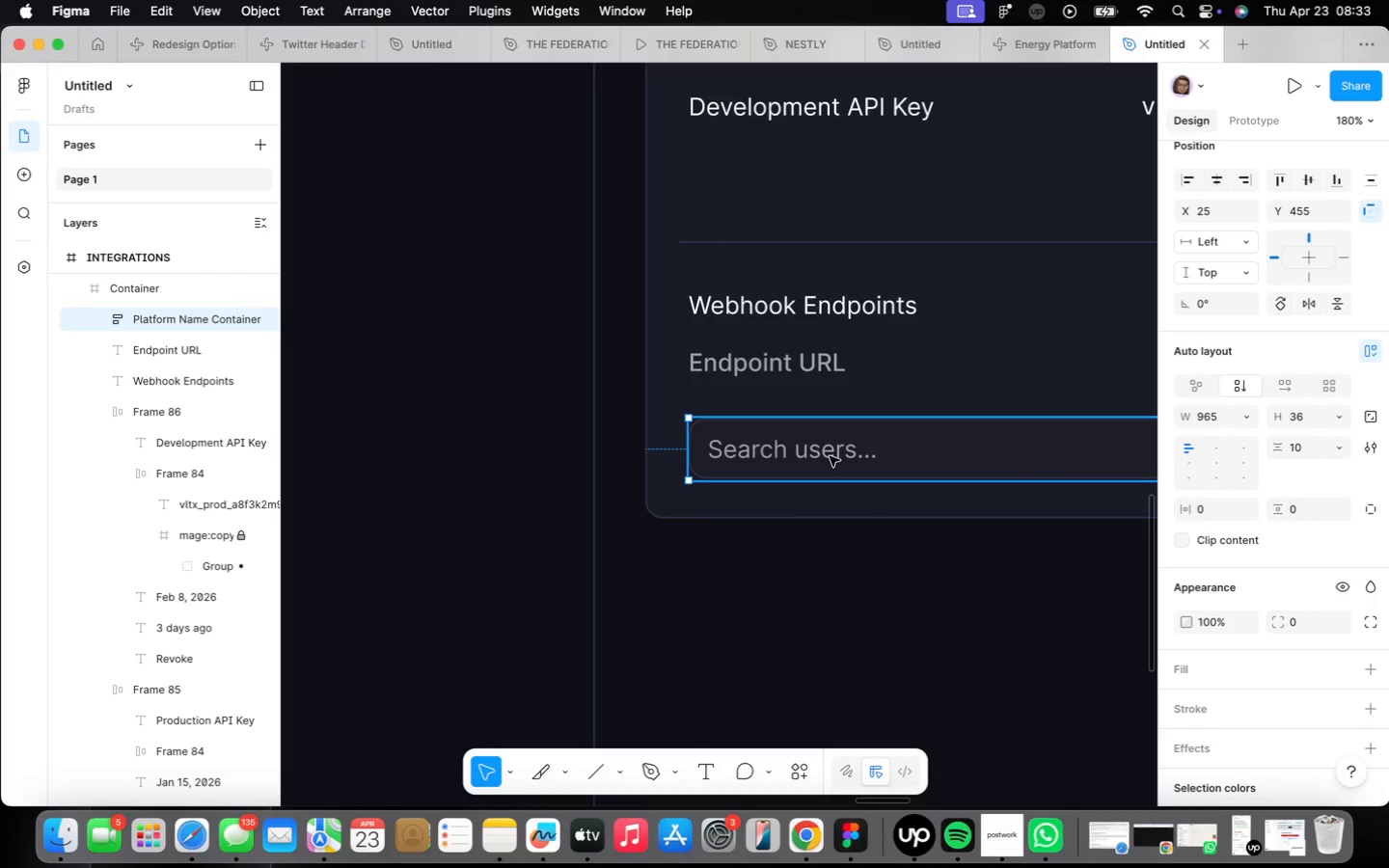 
scroll: coordinate [868, 473], scroll_direction: up, amount: 8.0